 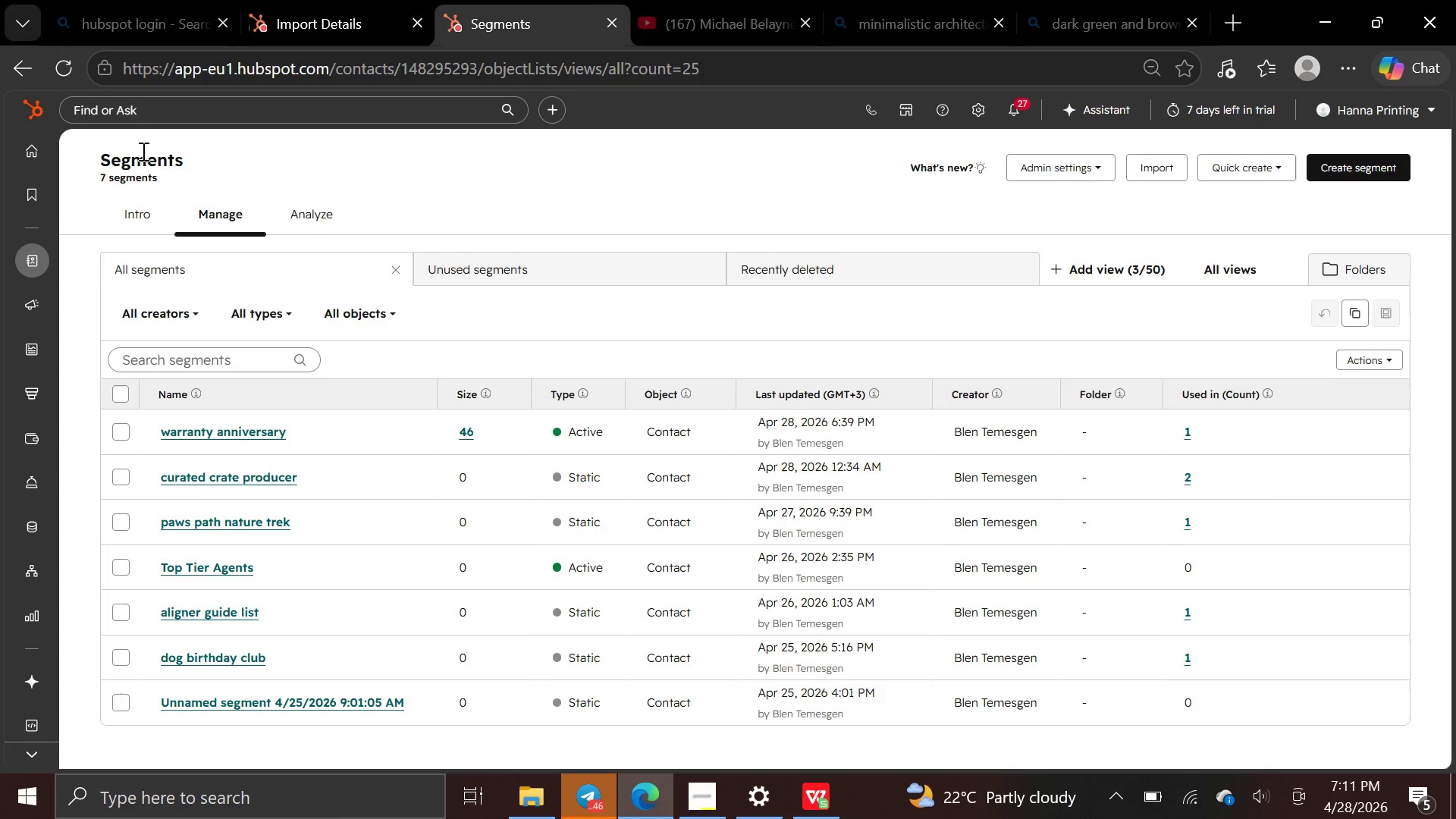 
left_click([133, 104])
 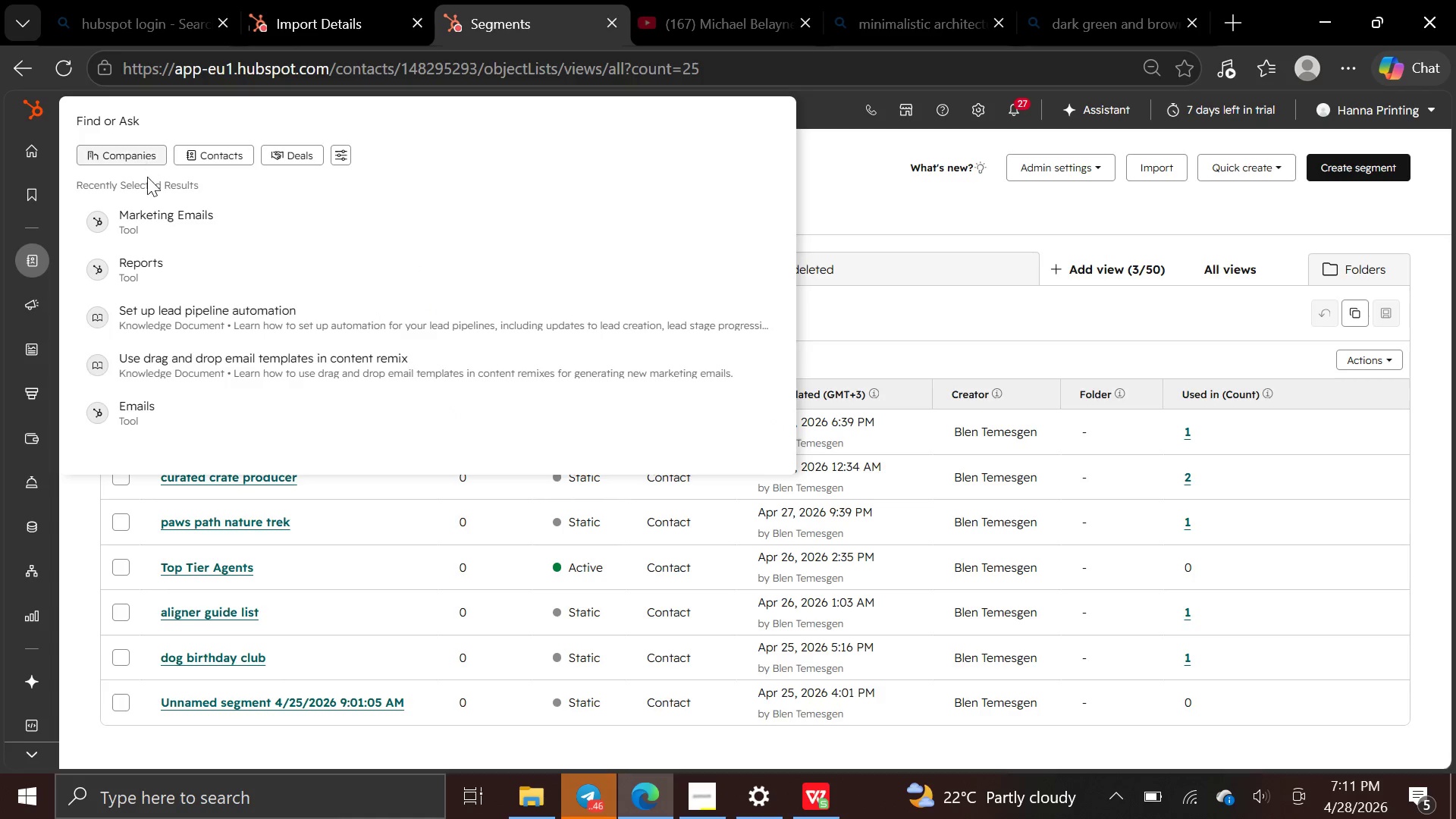 
left_click([153, 222])
 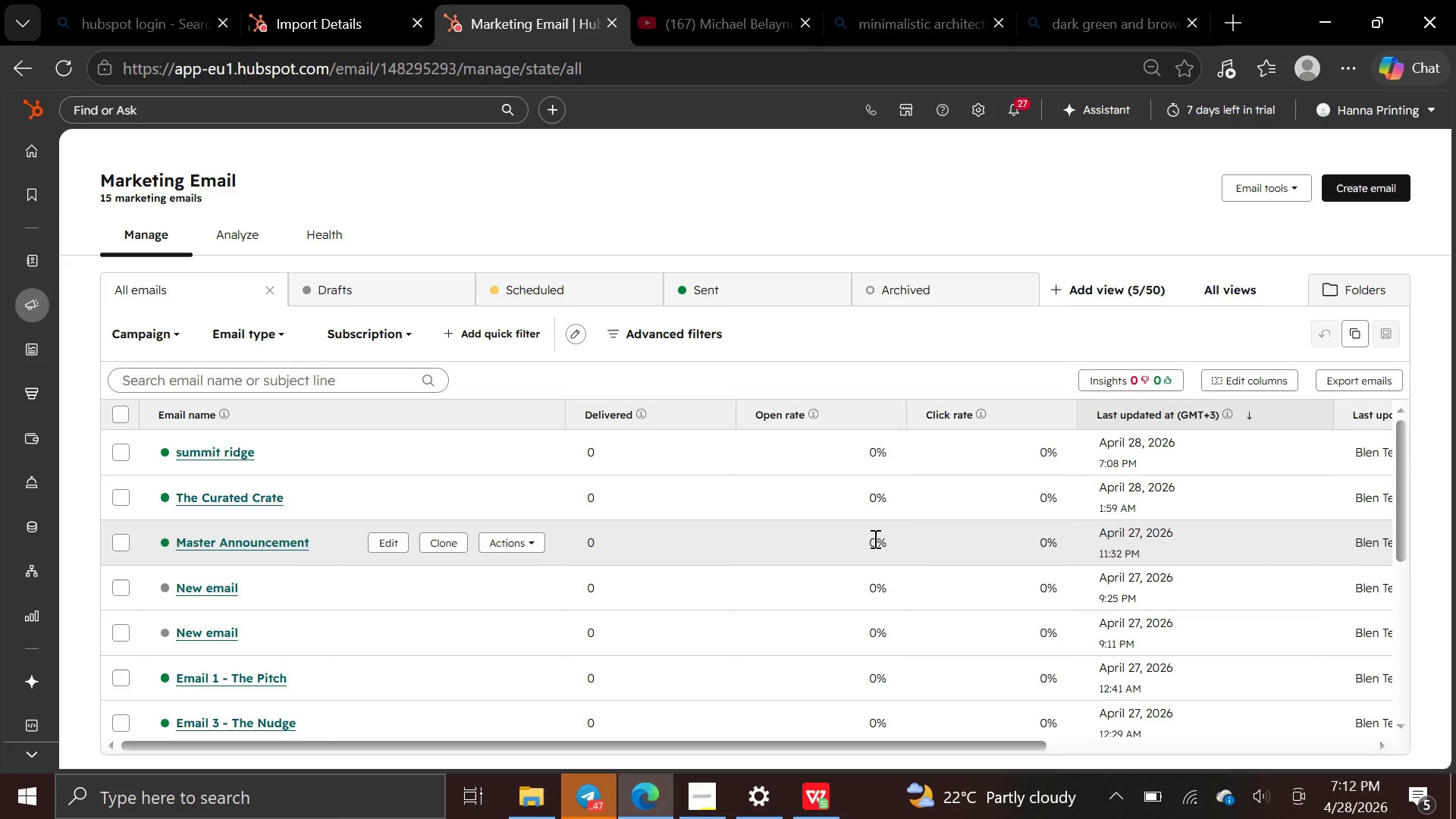 
wait(84.97)
 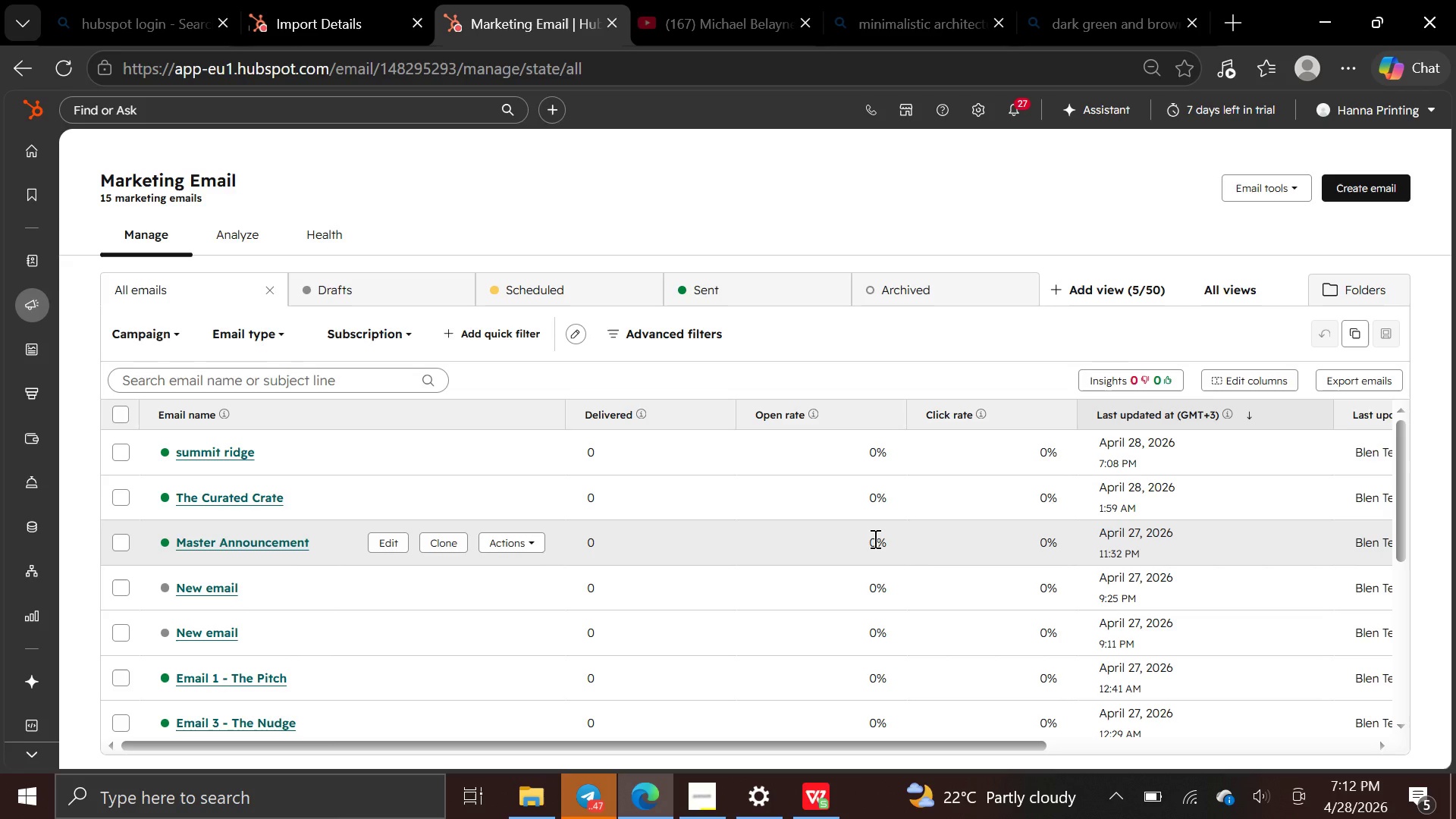 
left_click([230, 451])
 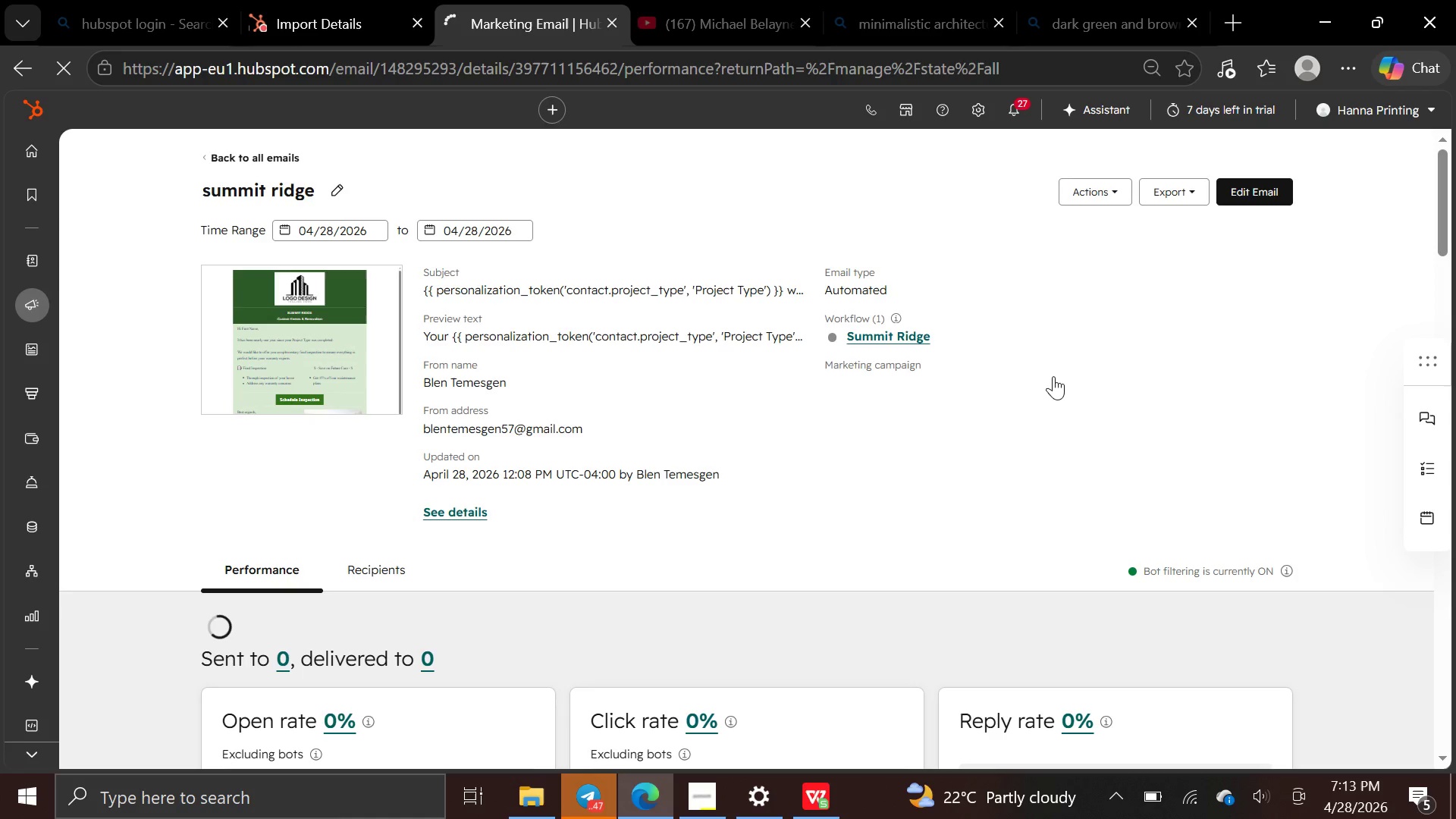 
wait(7.45)
 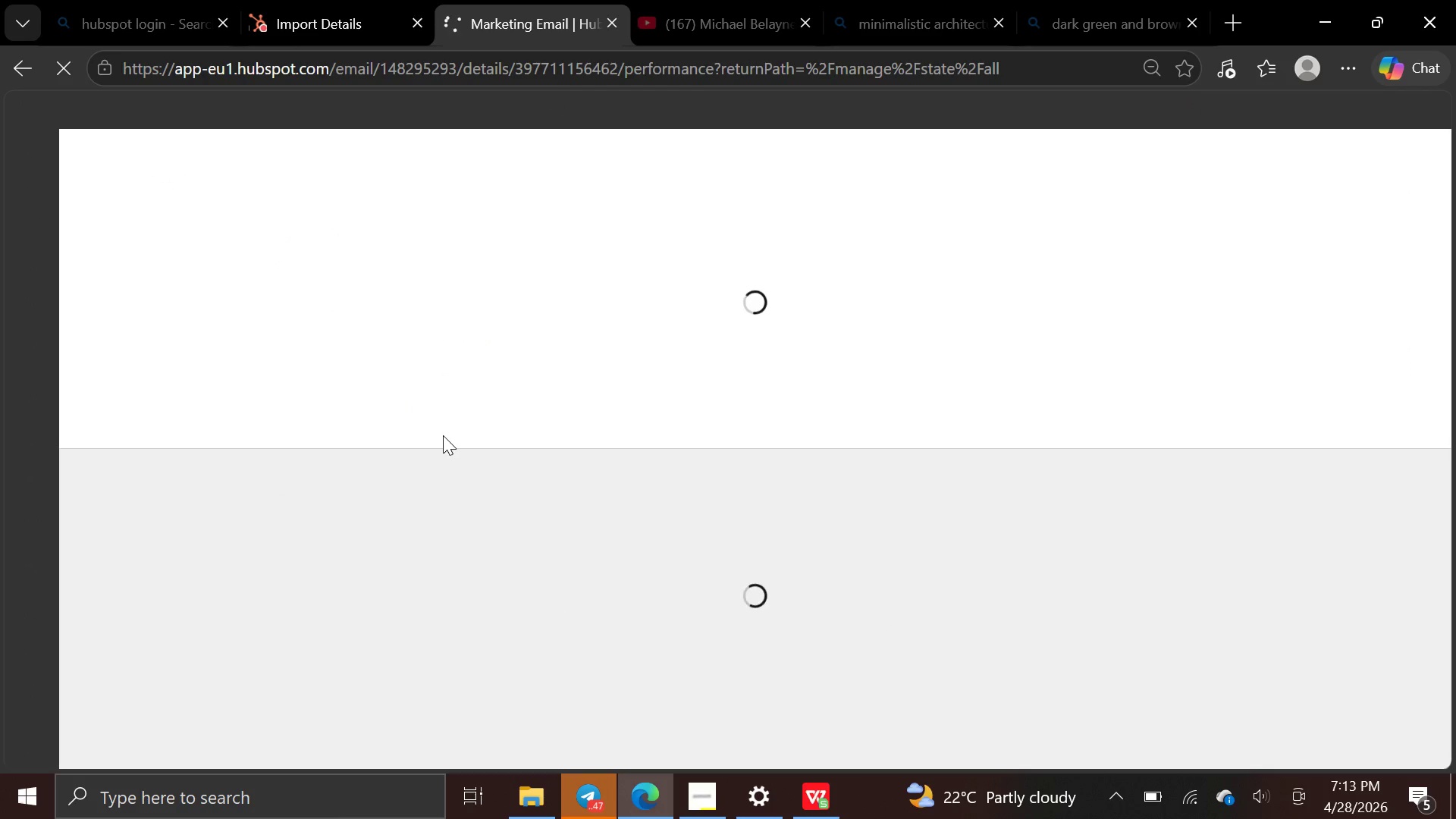 
left_click([1237, 206])